 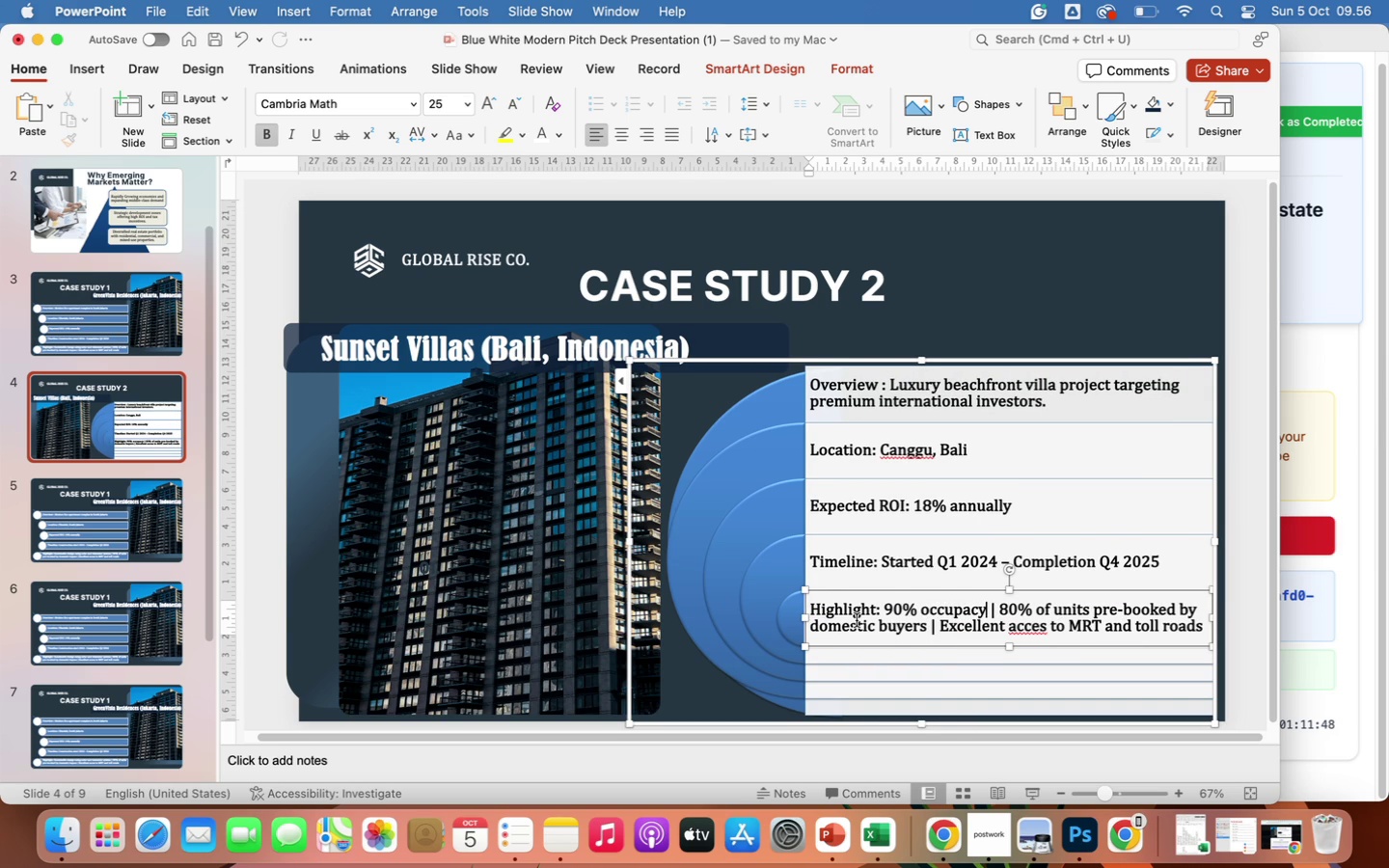 
key(Backspace)
key(Backspace)
type(ncy)
 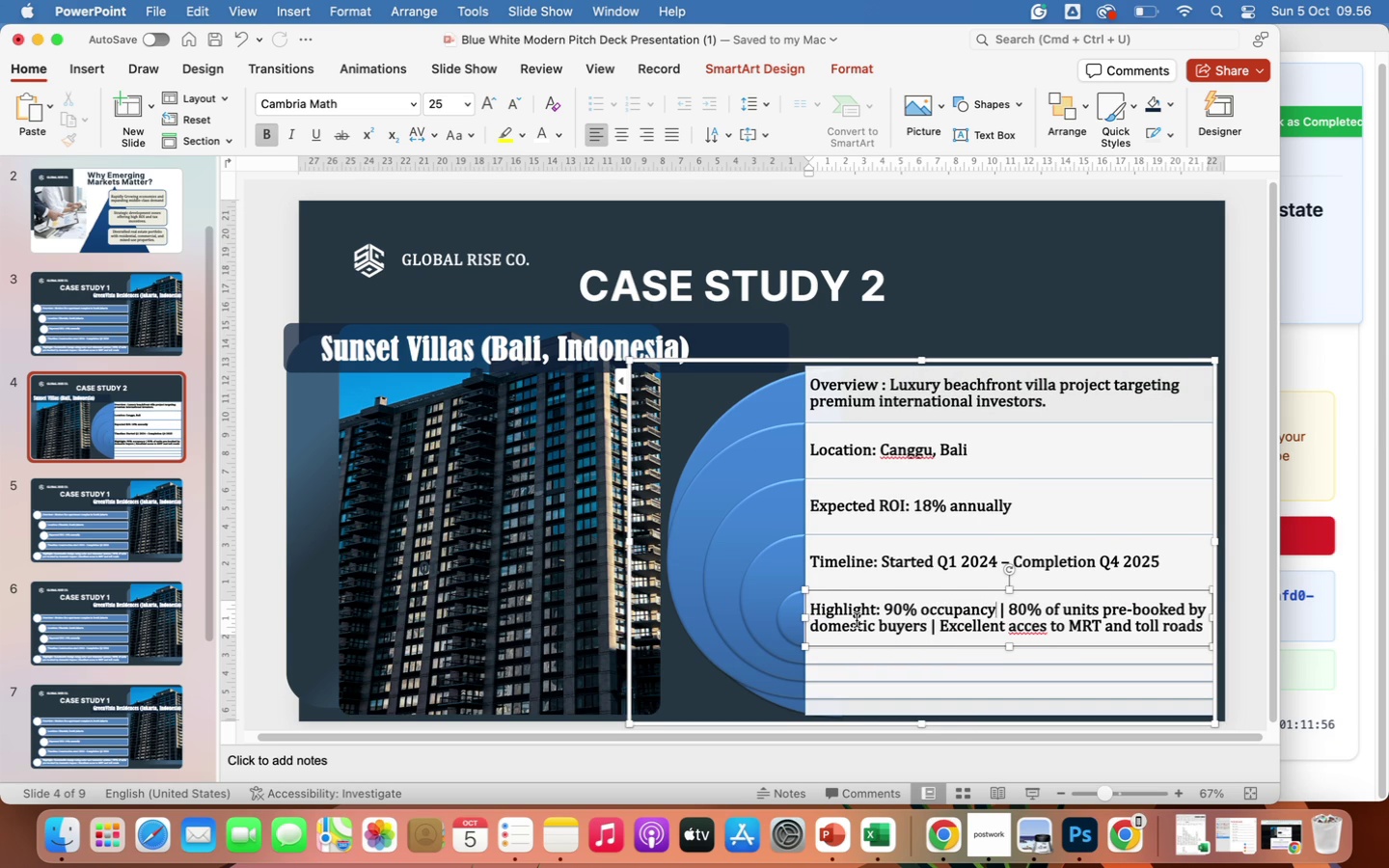 
type( rate in rental n)
key(Backspace)
type(forecast)
 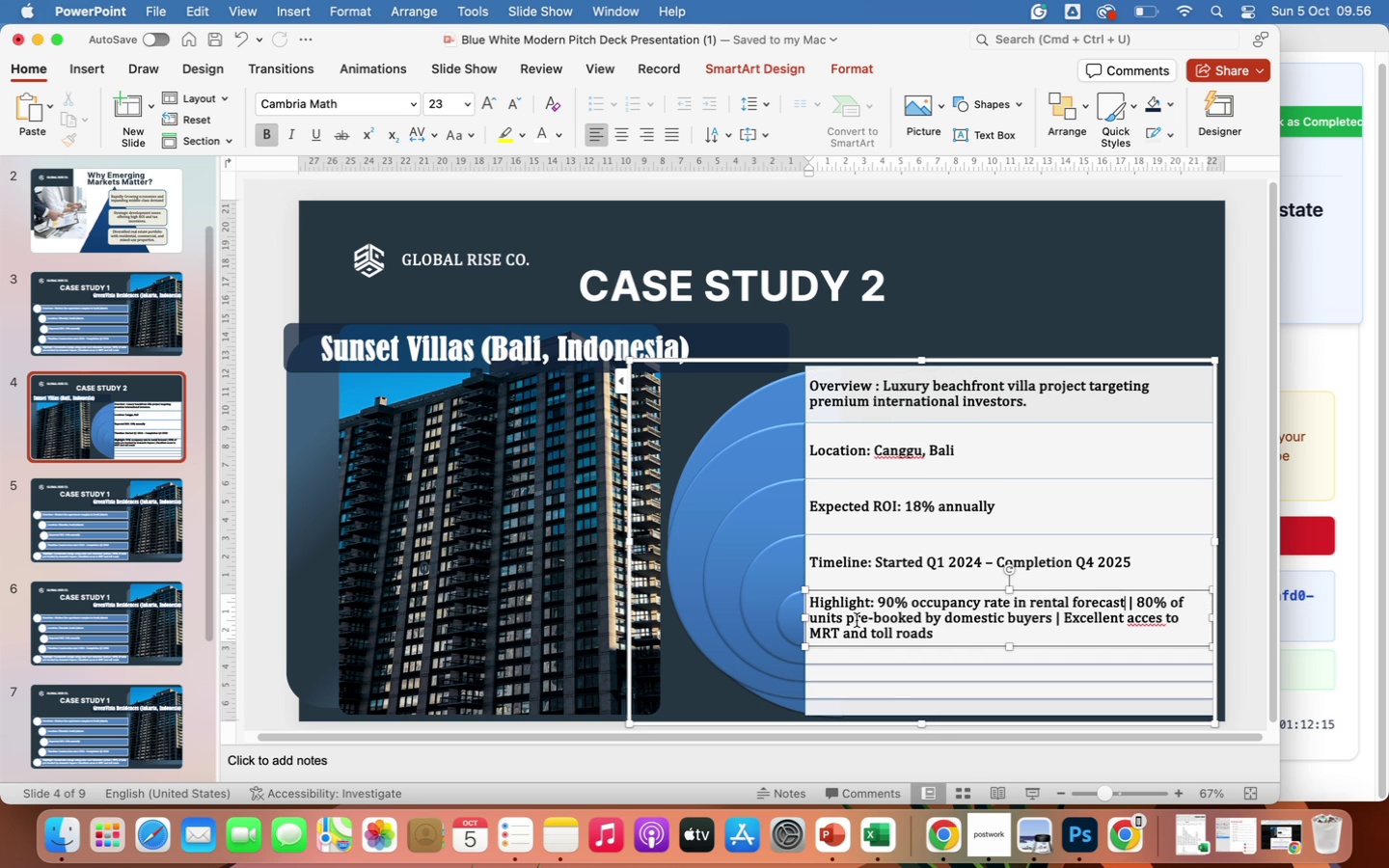 
wait(6.1)
 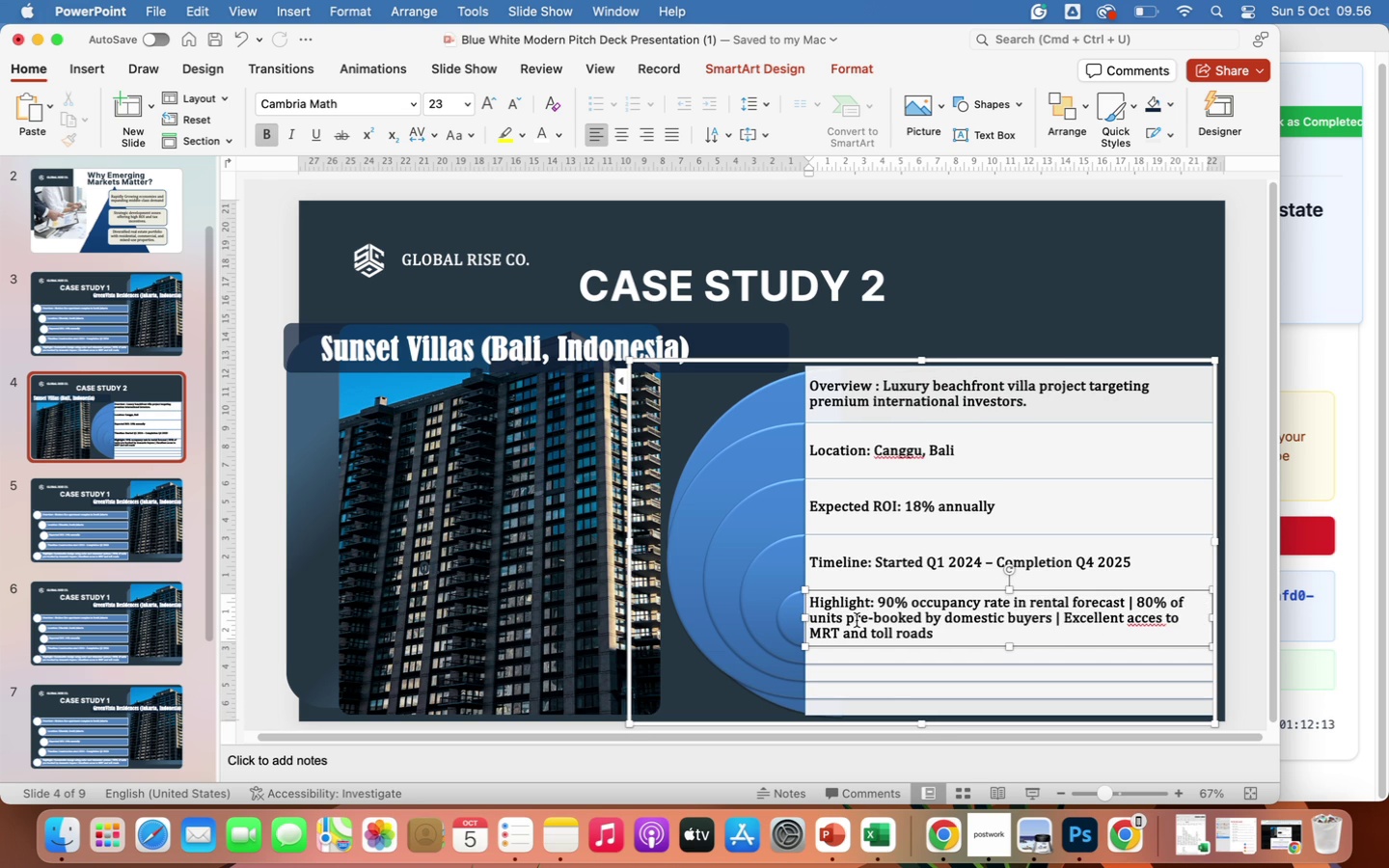 
key(ArrowRight)
 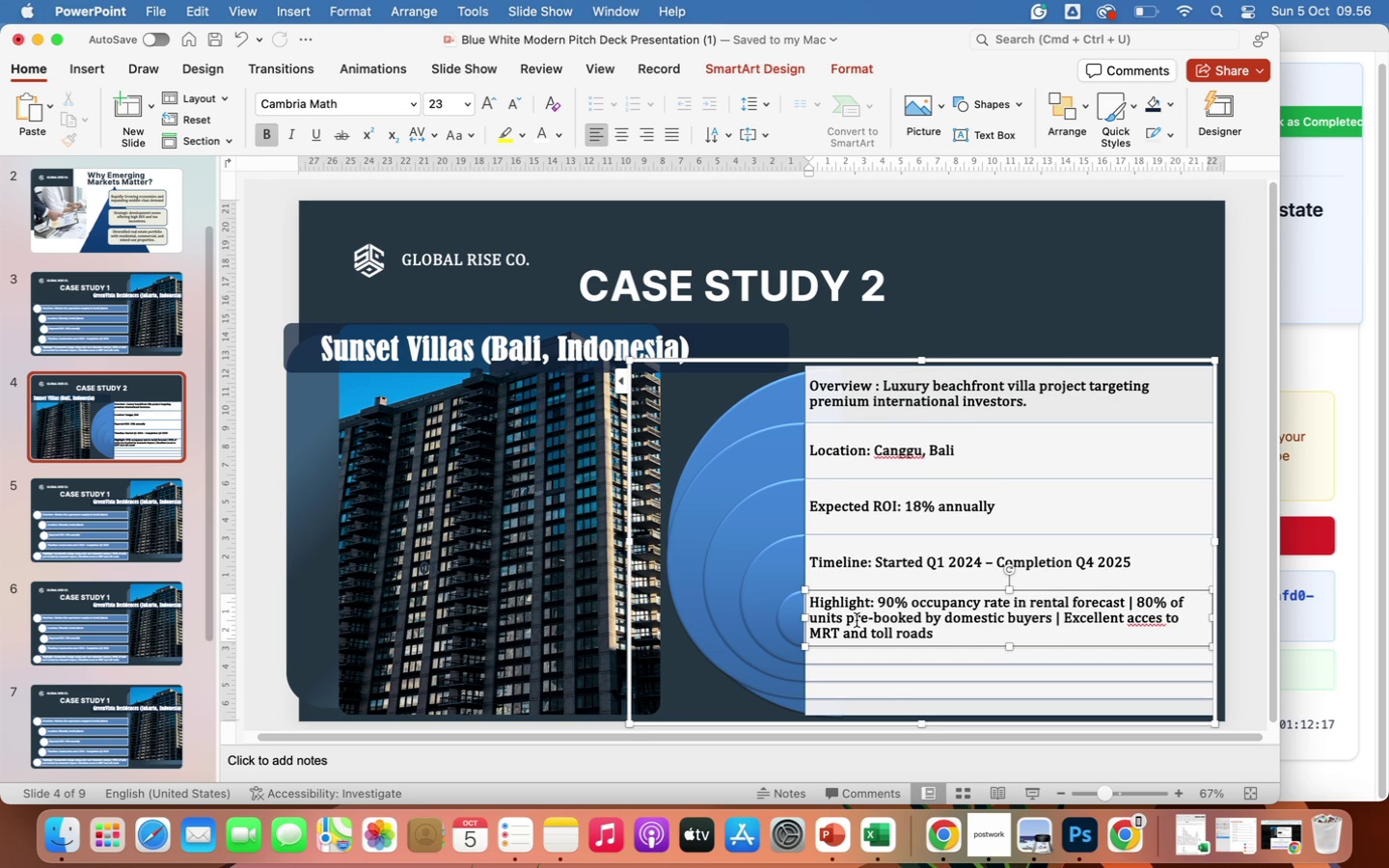 
key(ArrowRight)
 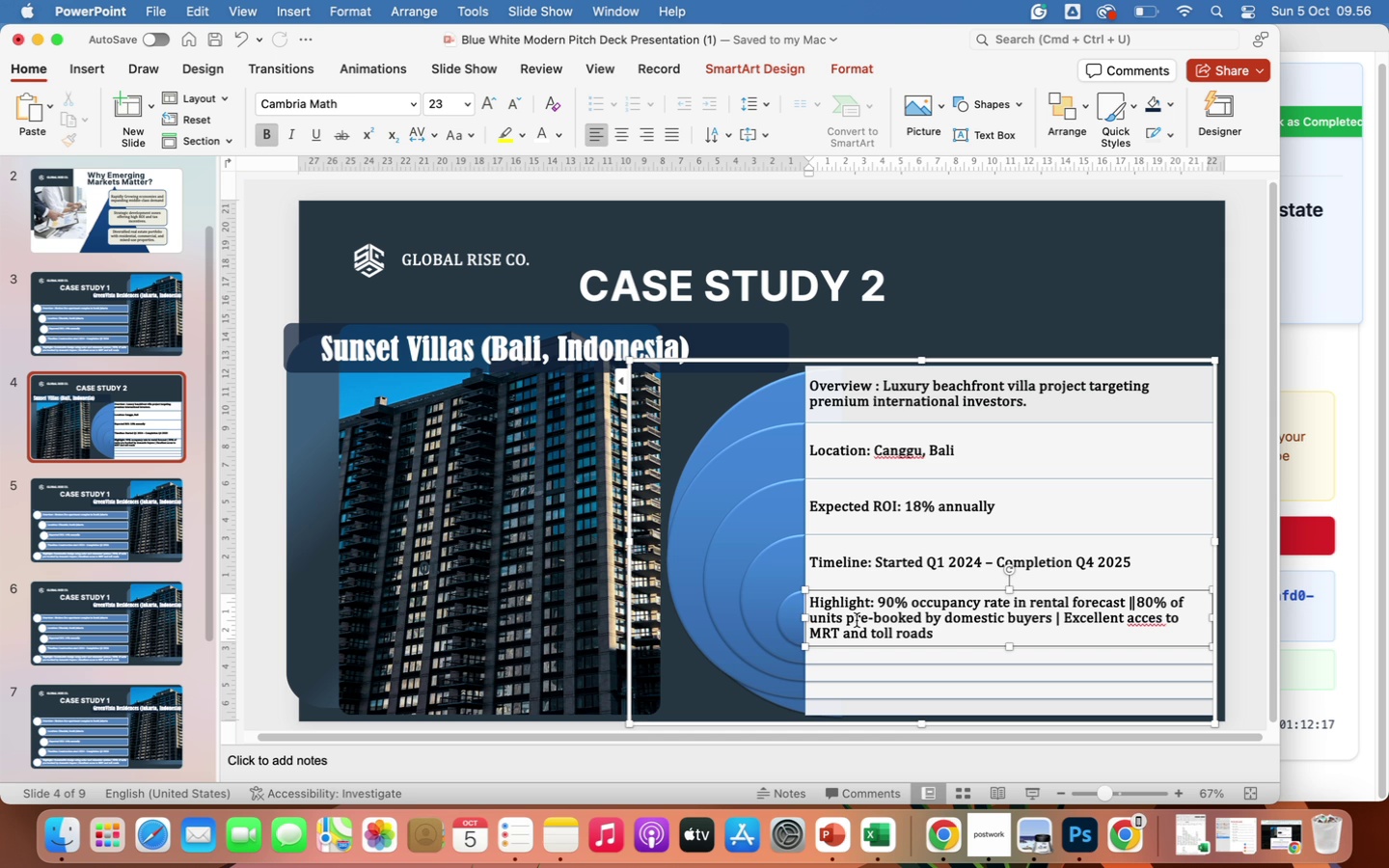 
key(ArrowRight)